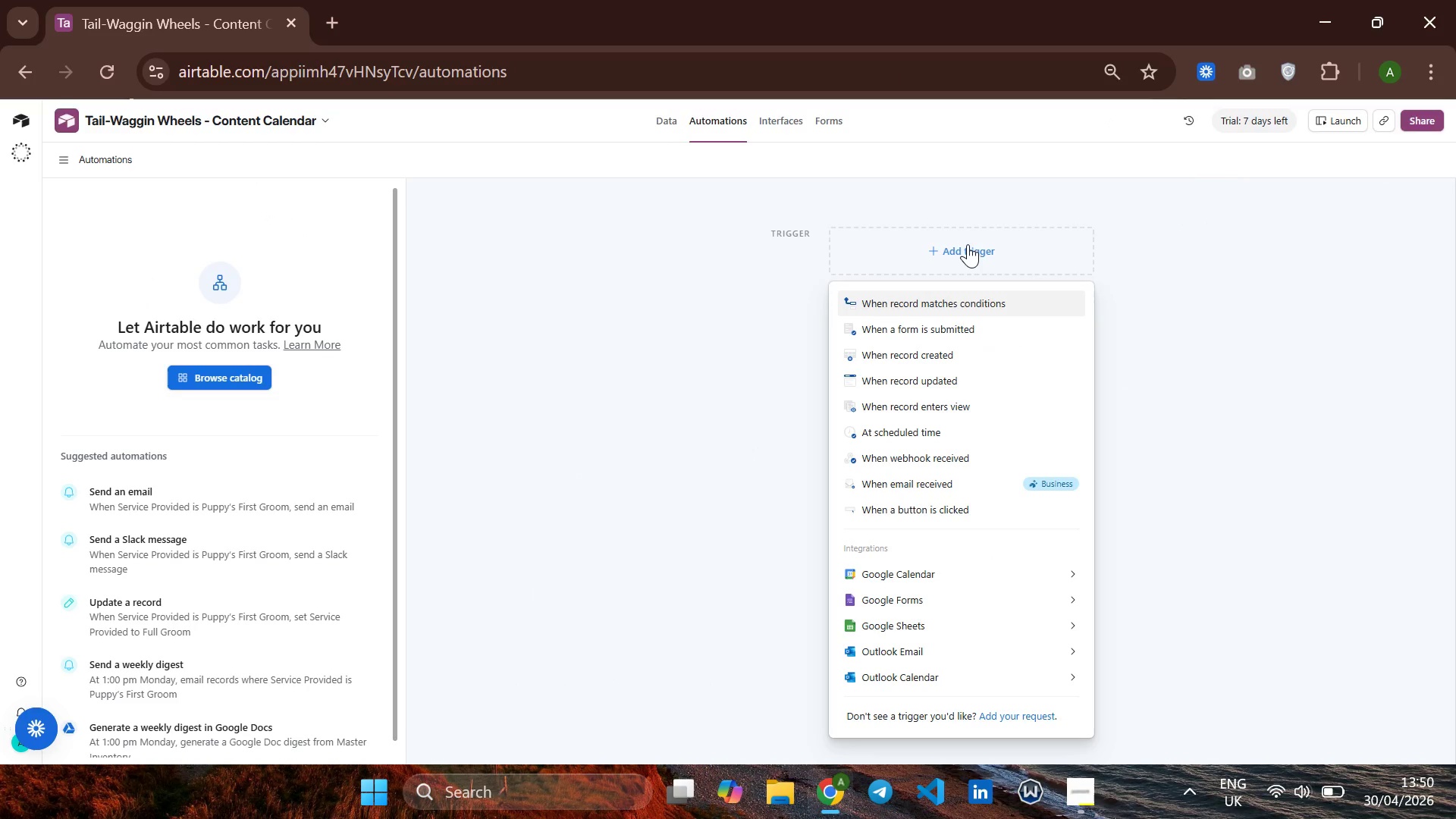 
left_click([937, 303])
 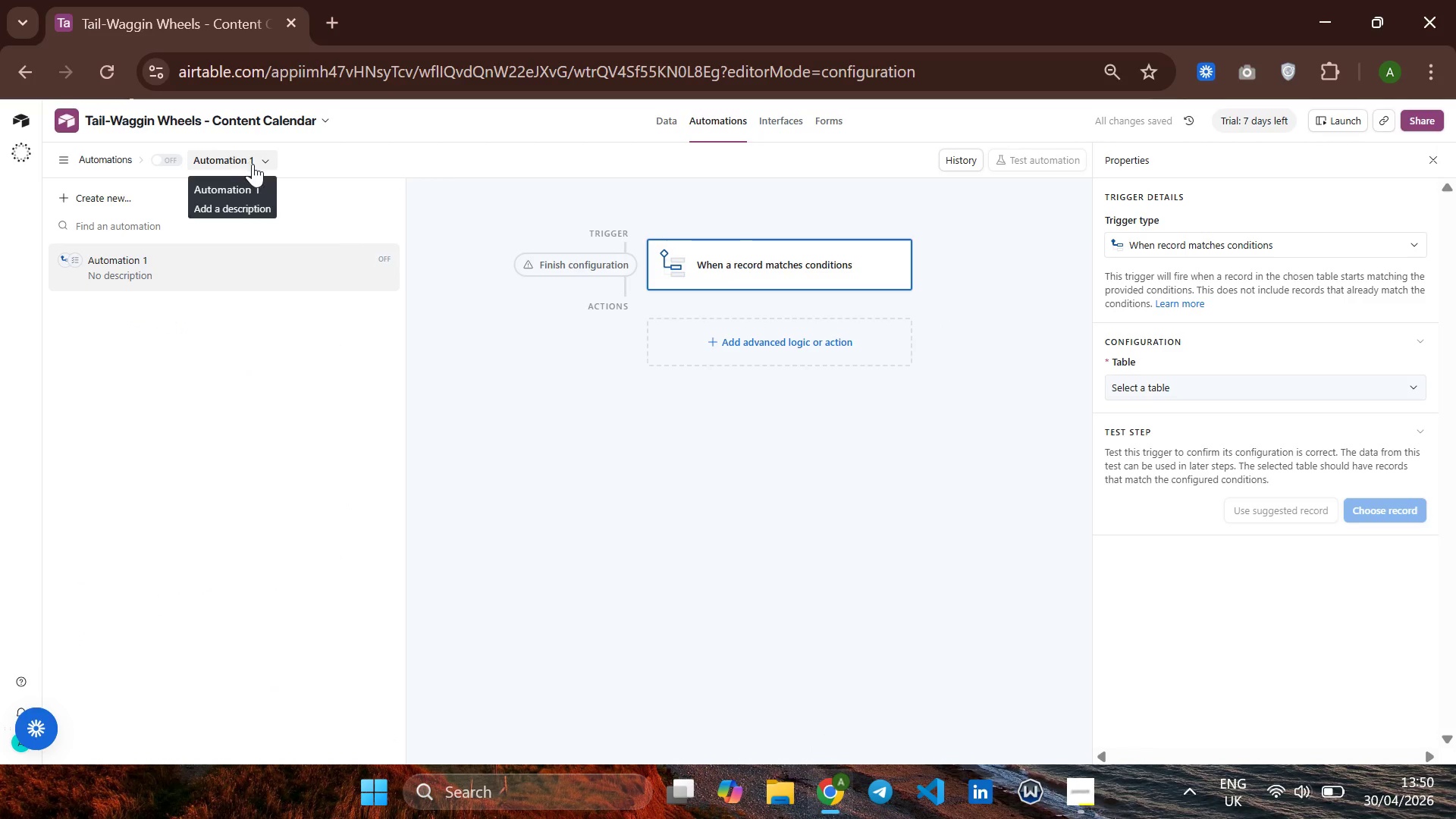 
left_click([260, 168])
 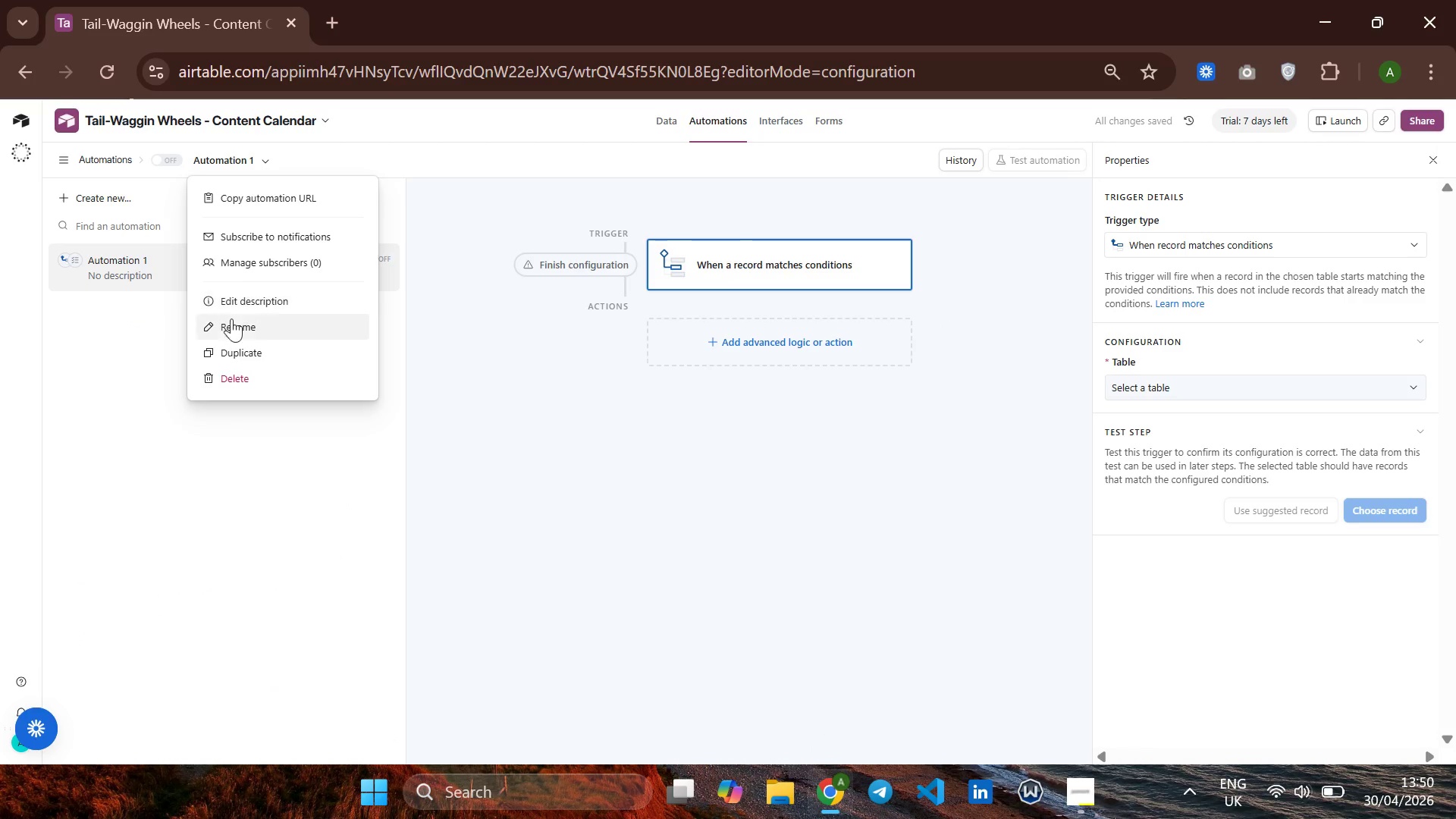 
left_click([229, 331])
 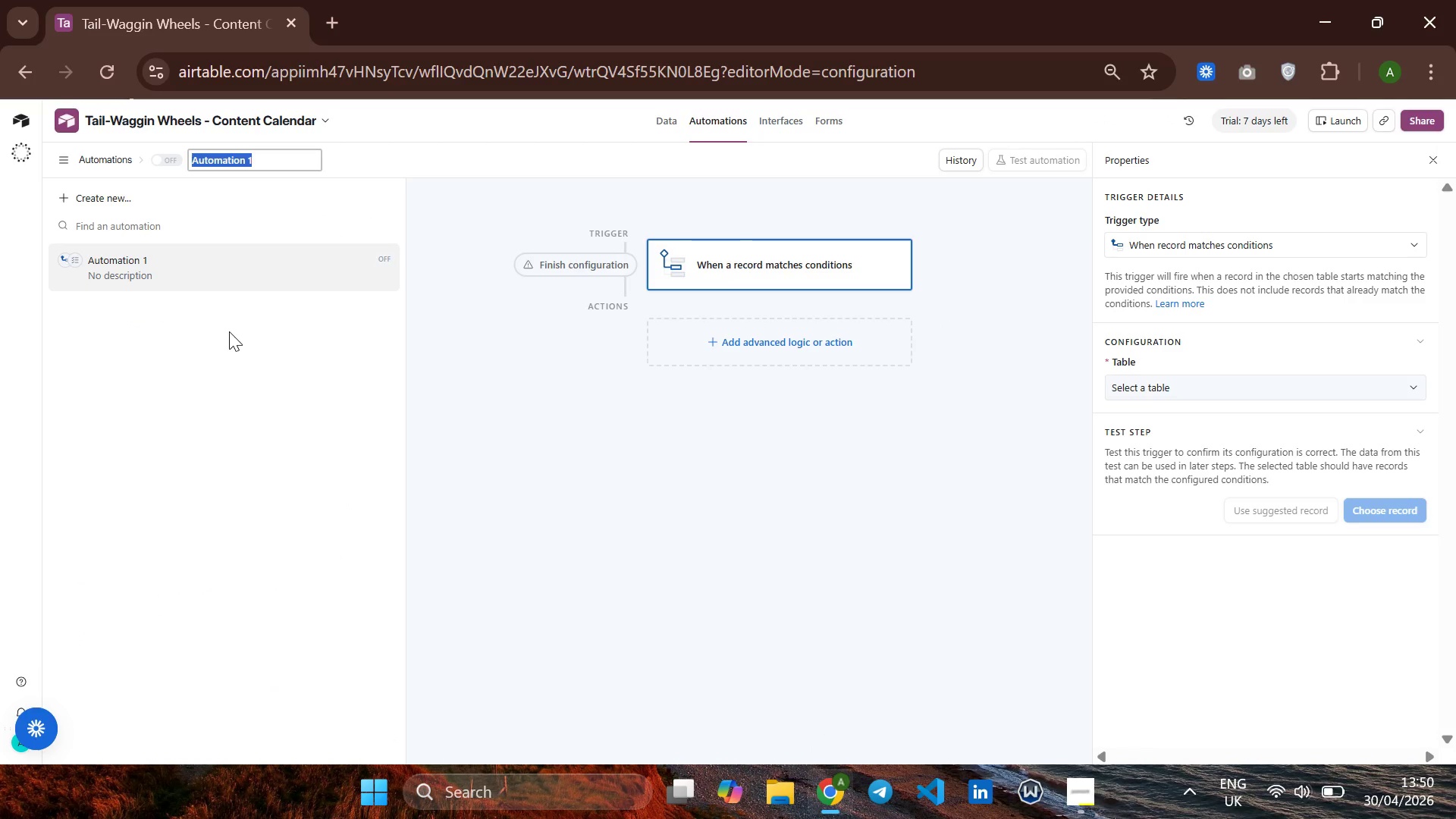 
wait(5.53)
 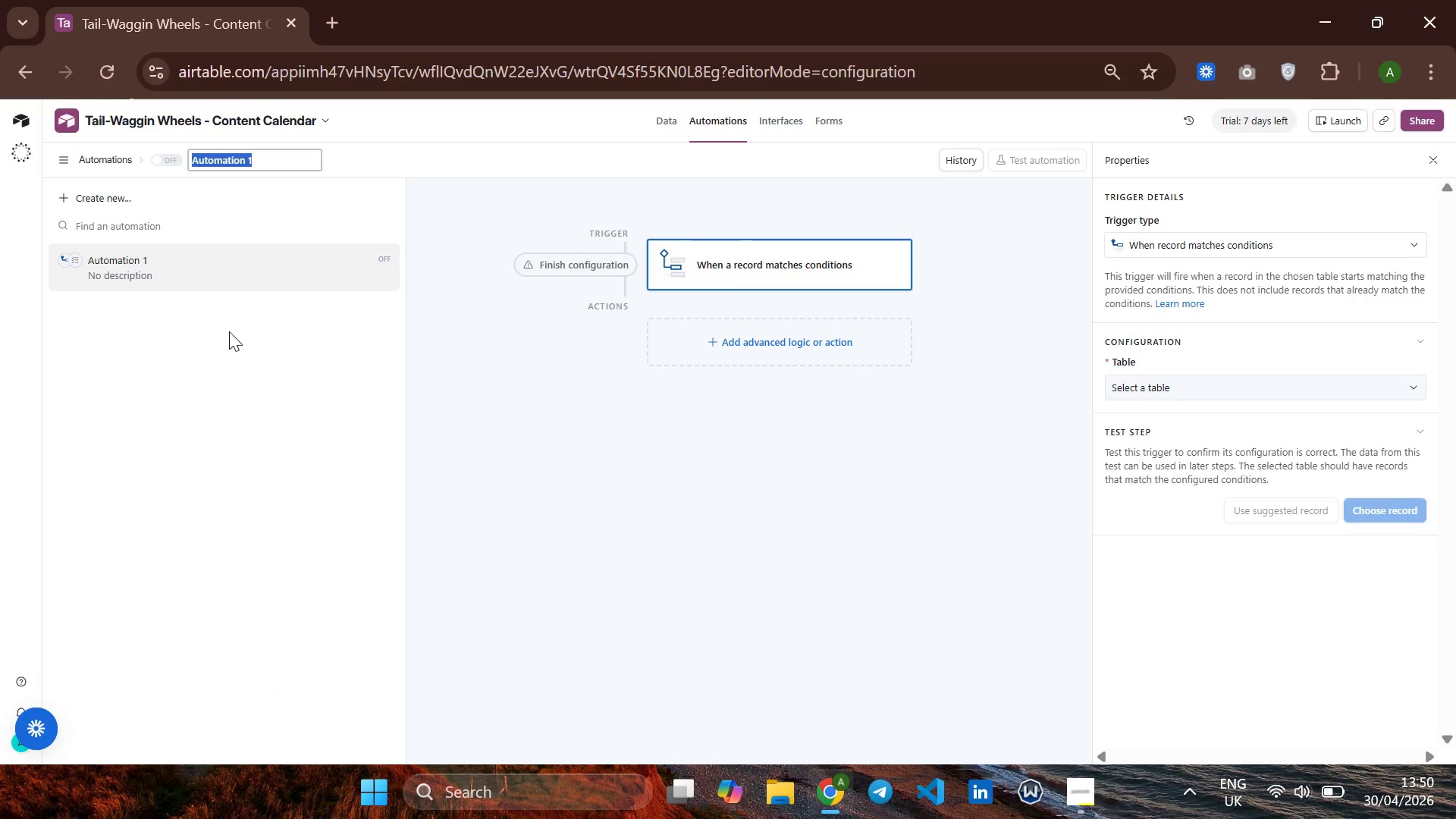 
type(Auot)
key(Backspace)
key(Backspace)
key(Backspace)
type(outo)
key(Backspace)
key(Backspace)
key(Backspace)
key(Backspace)
type(uto )
key(Backspace)
type(- )
key(Backspace)
type(Archive When Published)
 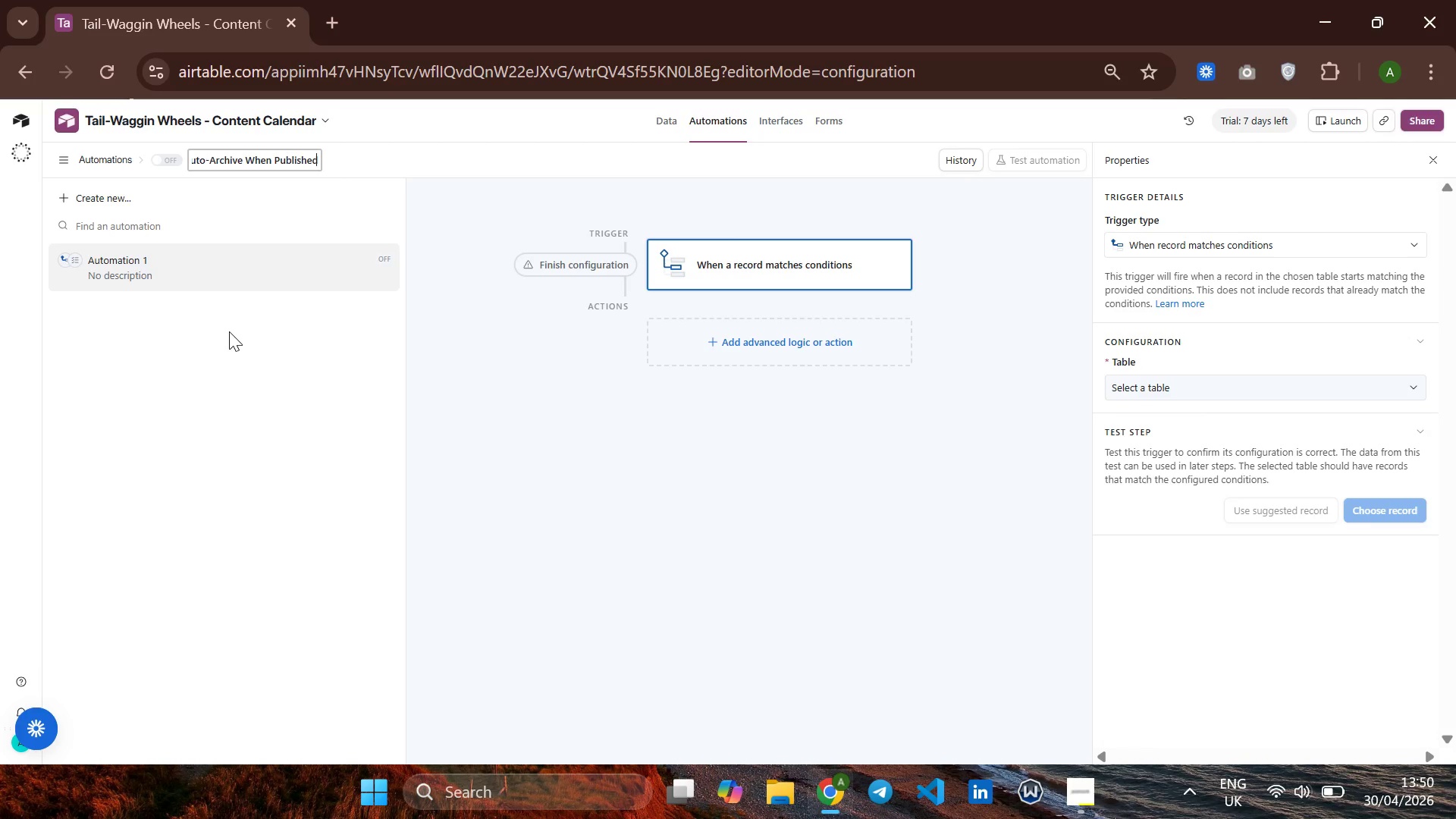 
wait(6.12)
 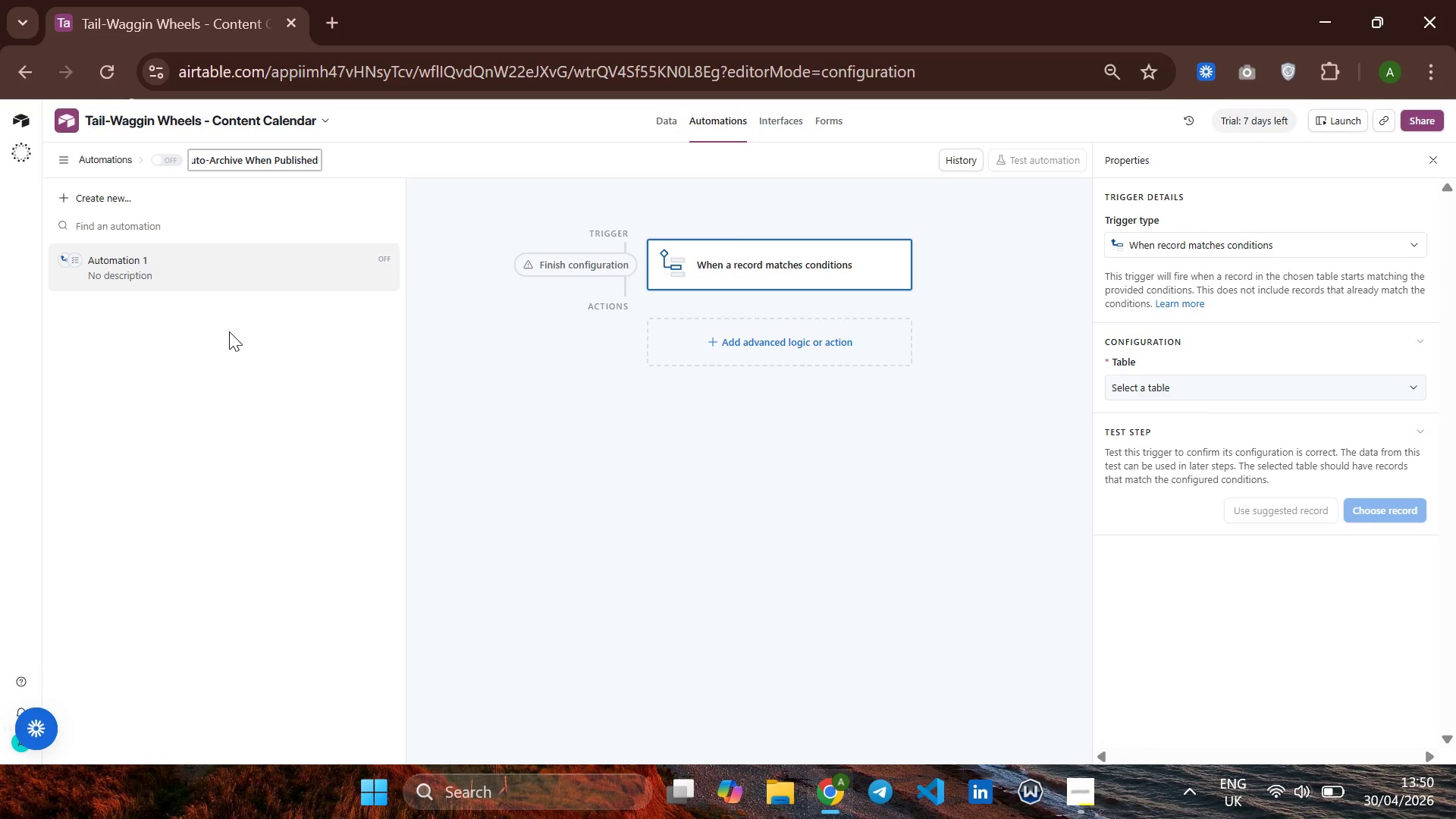 
key(Enter)
 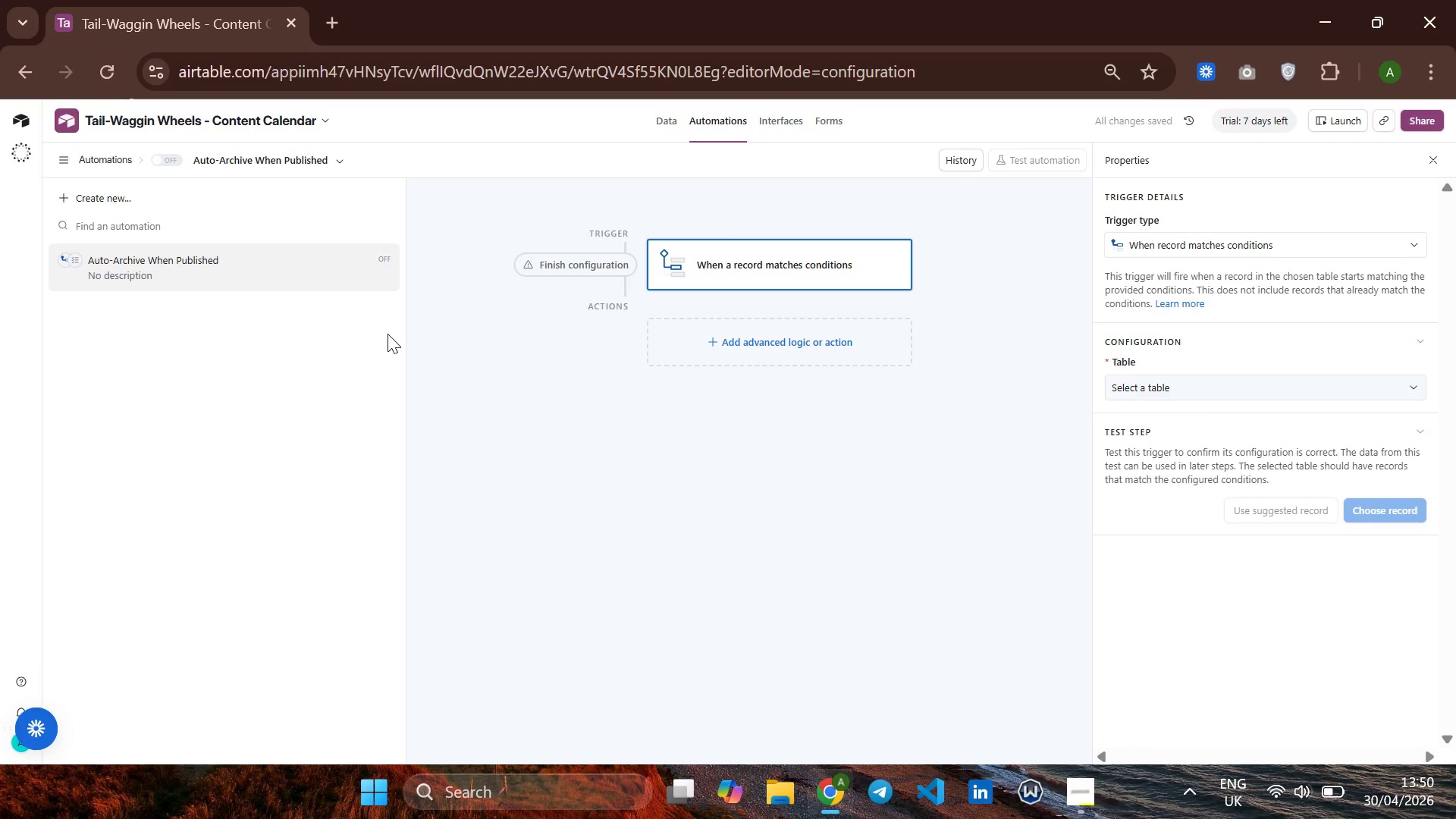 
wait(8.03)
 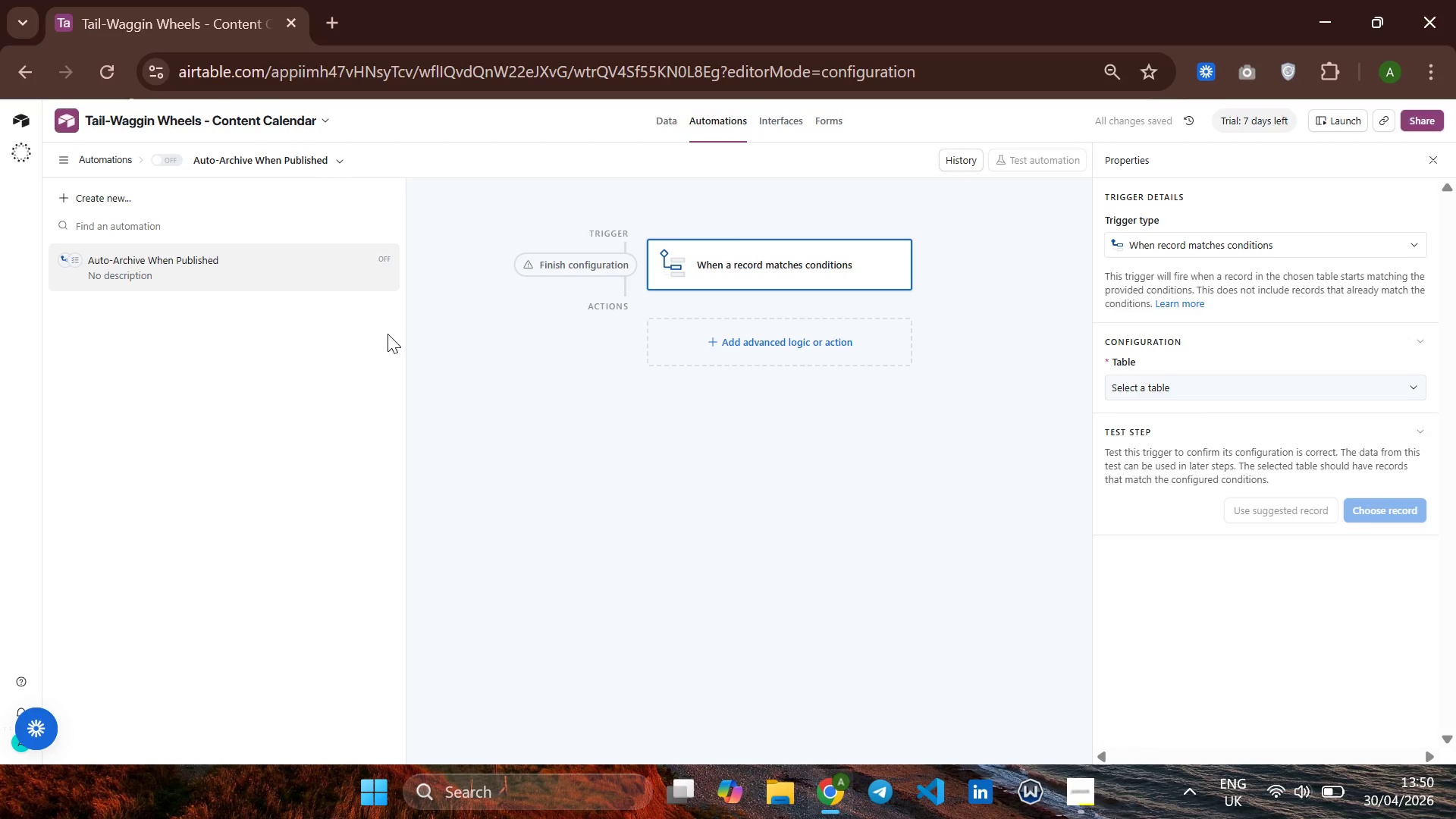 
left_click([1082, 795])